 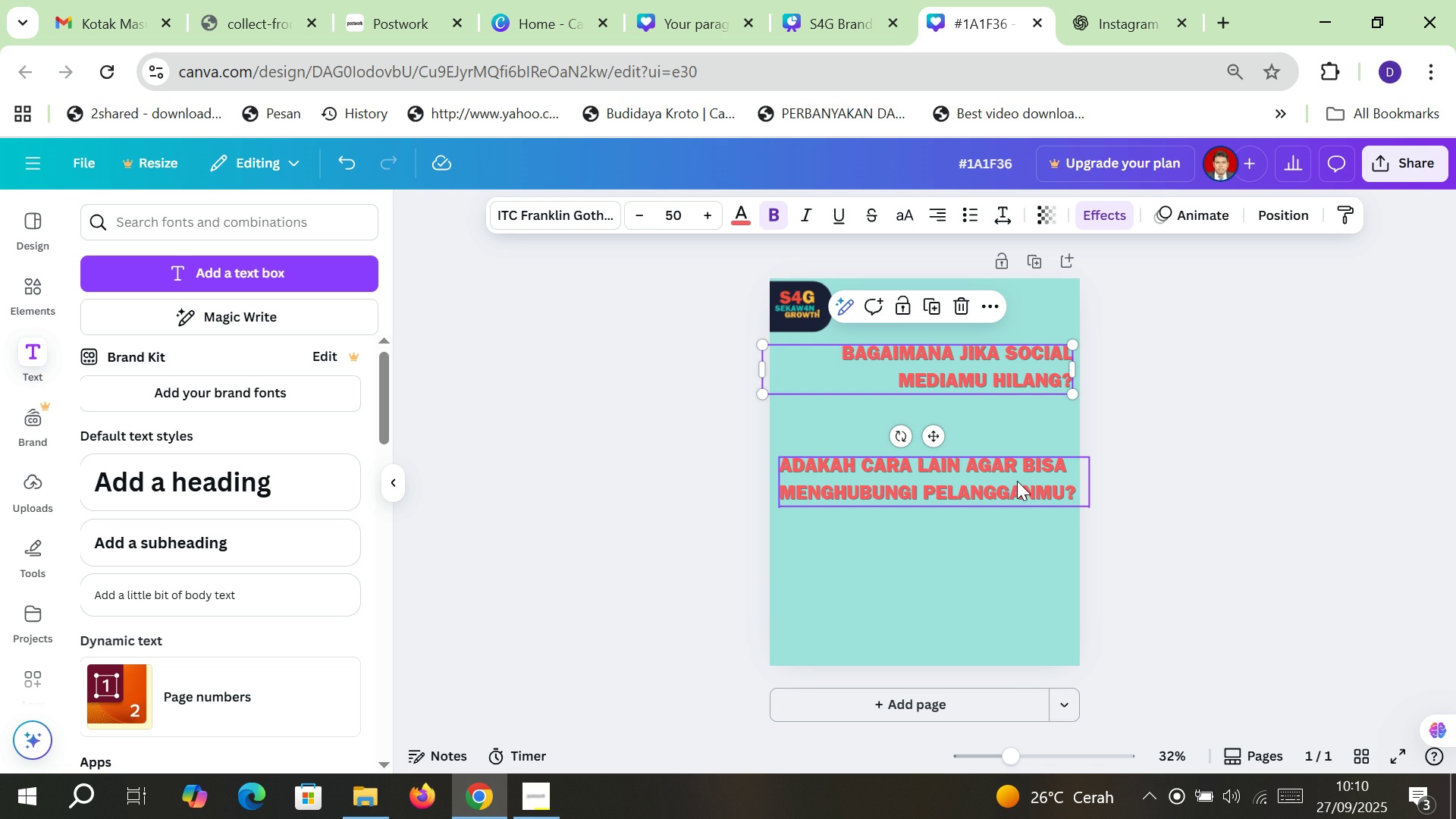 
left_click([985, 369])
 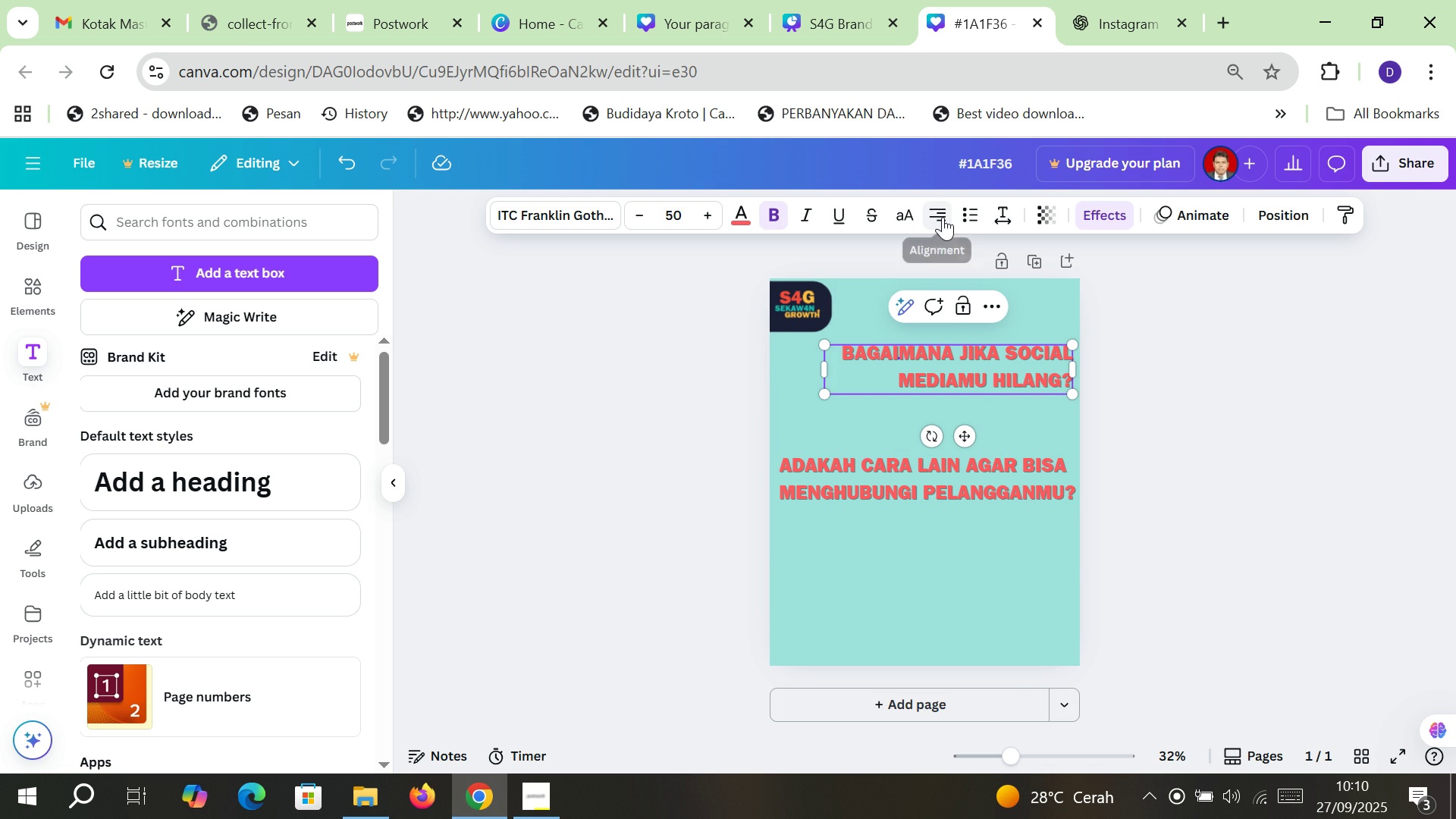 
left_click([943, 217])
 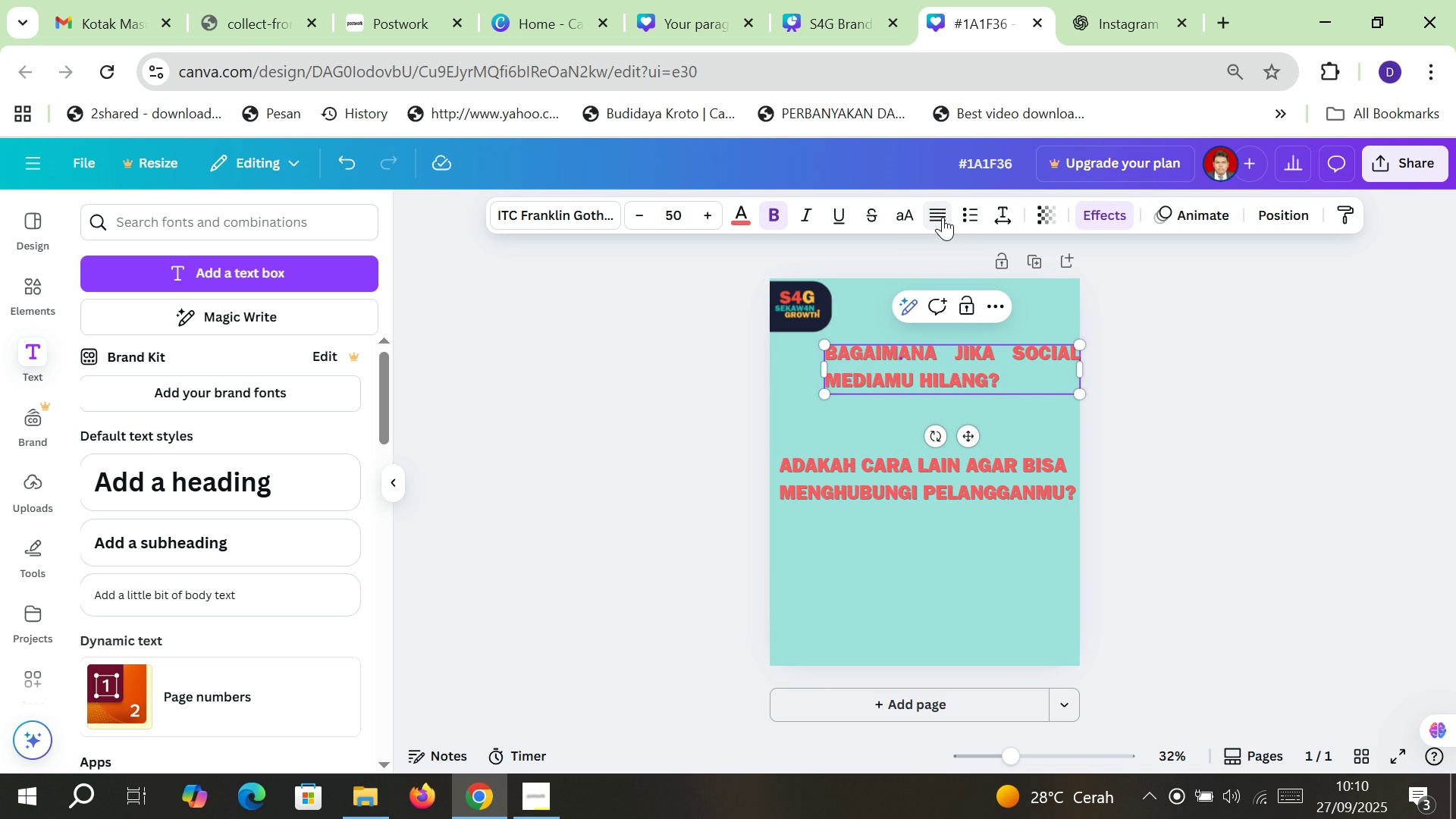 
left_click([943, 217])
 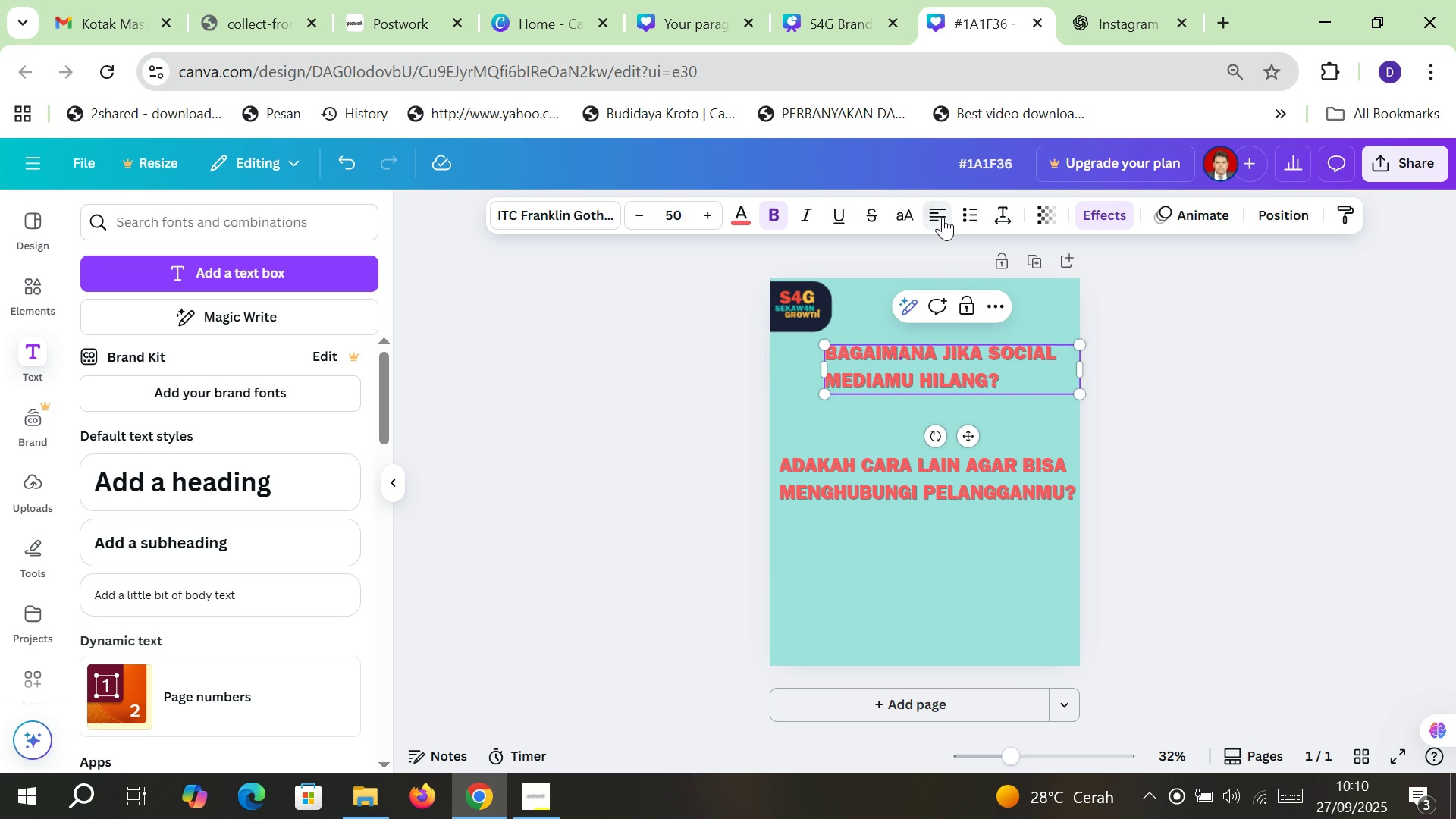 
left_click([943, 217])